 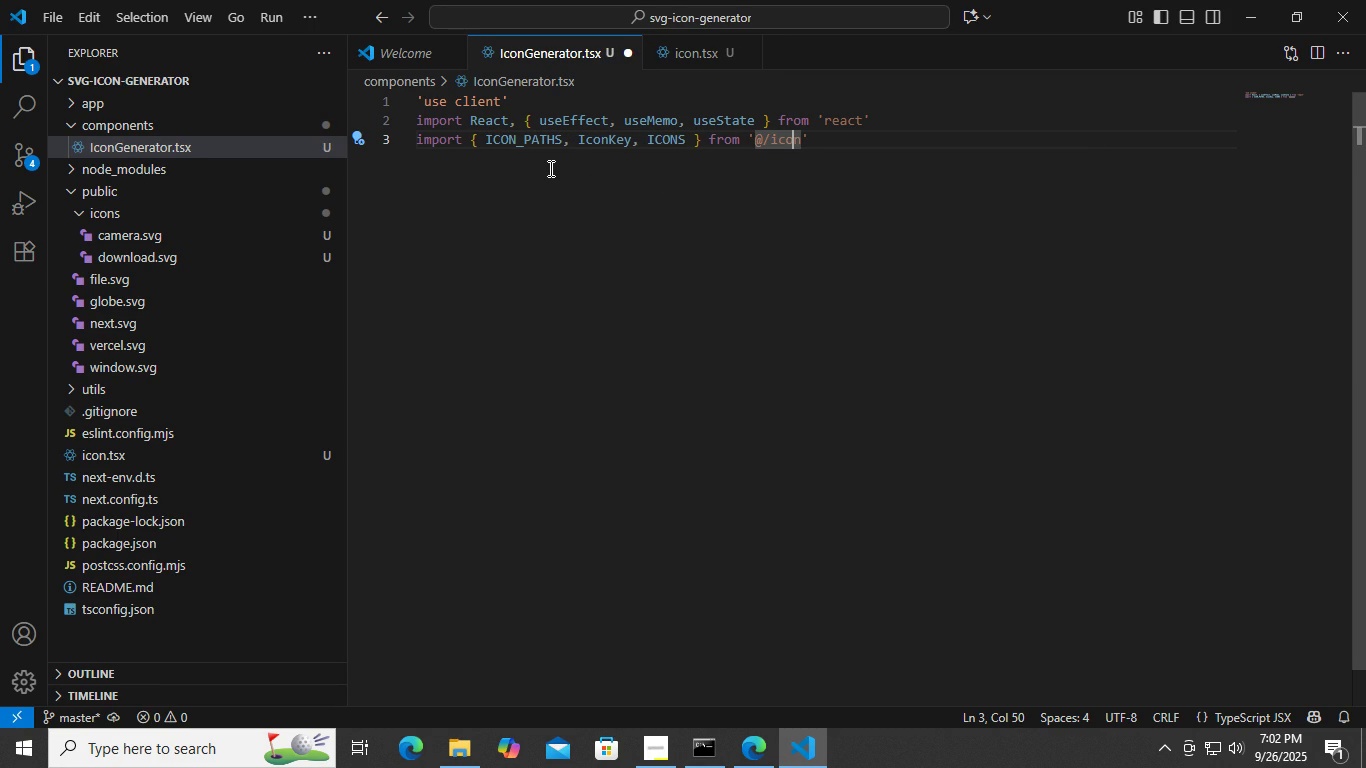 
key(ArrowRight)
 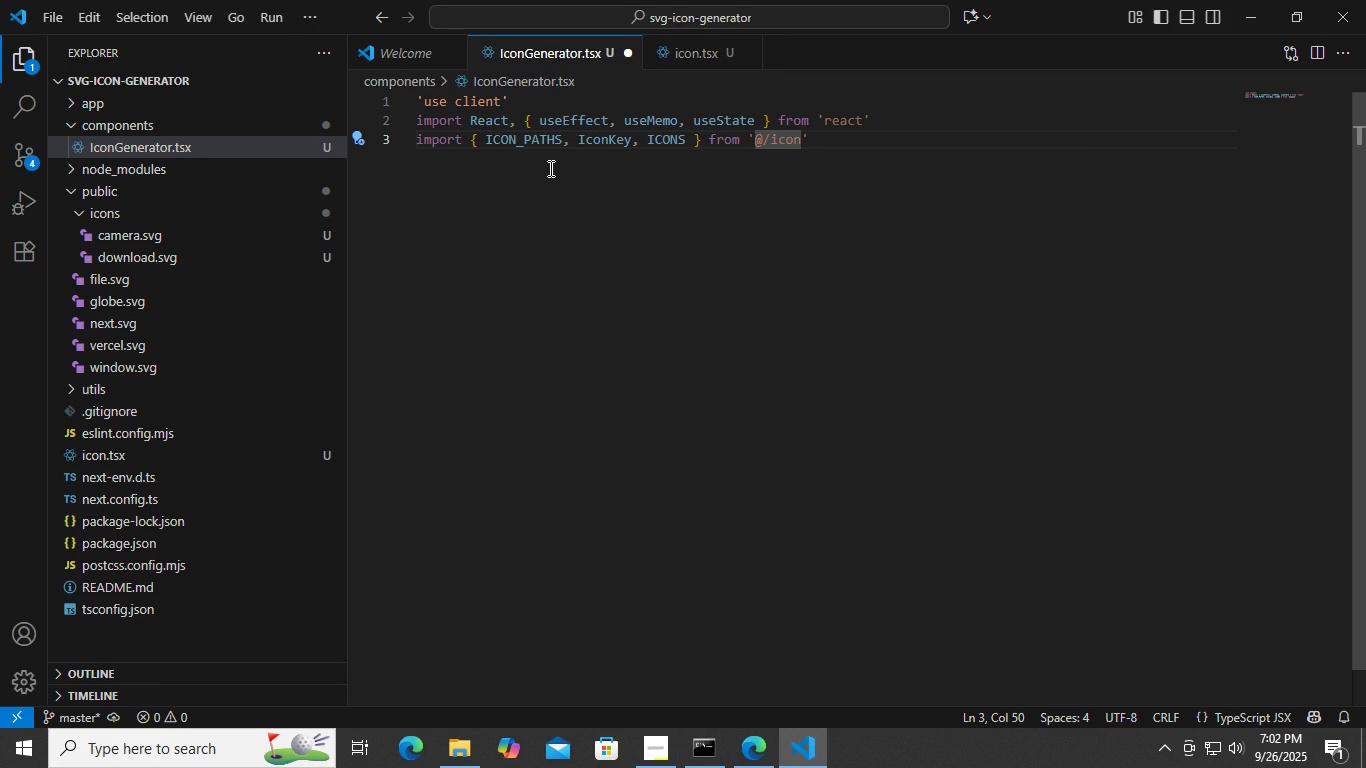 
key(ArrowRight)
 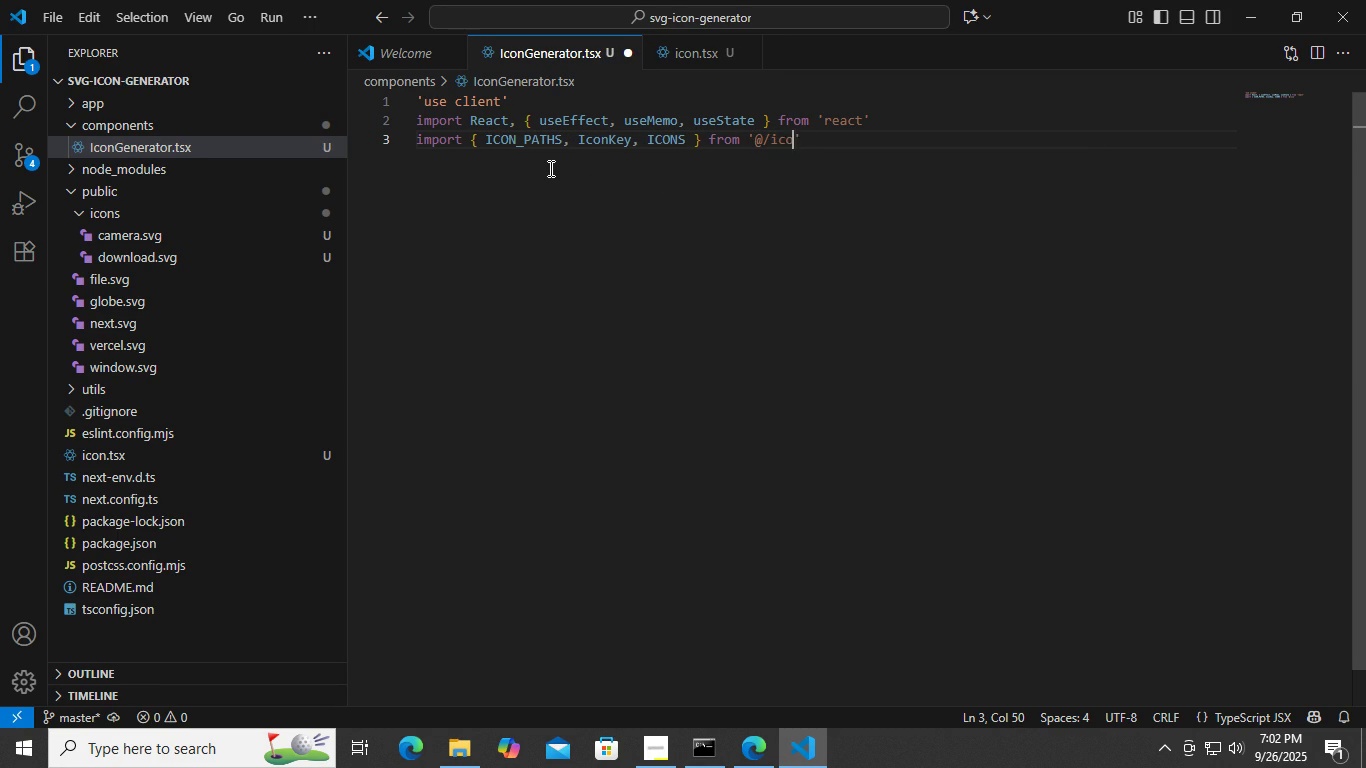 
key(Backspace)
 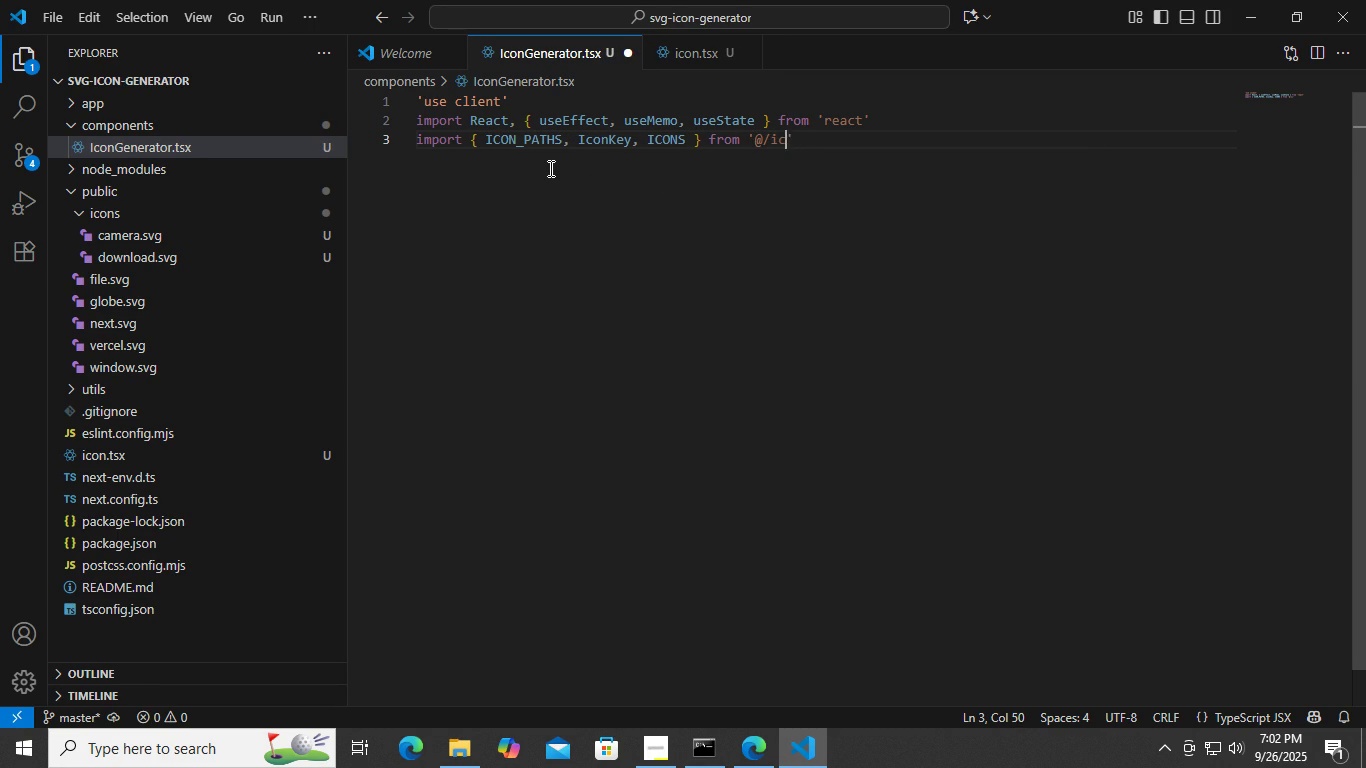 
key(Backspace)
 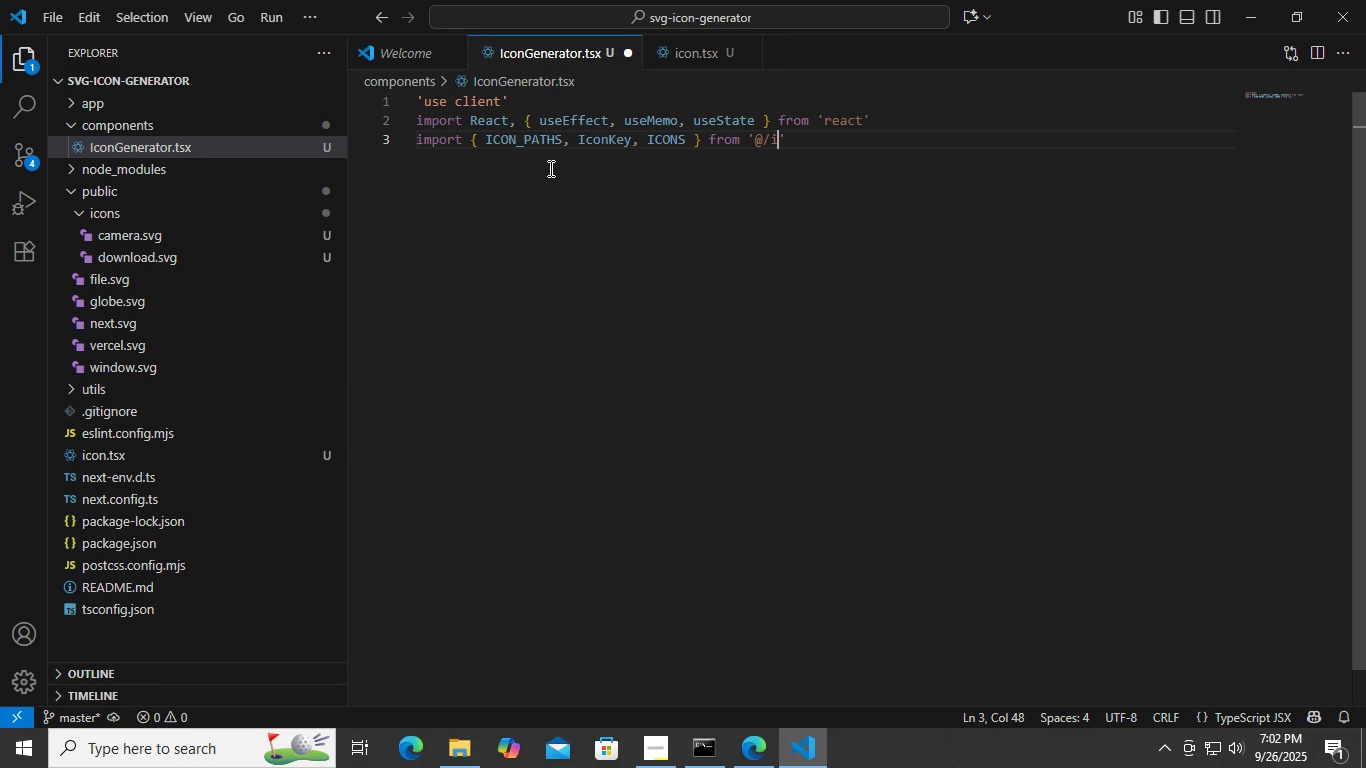 
key(Backspace)
 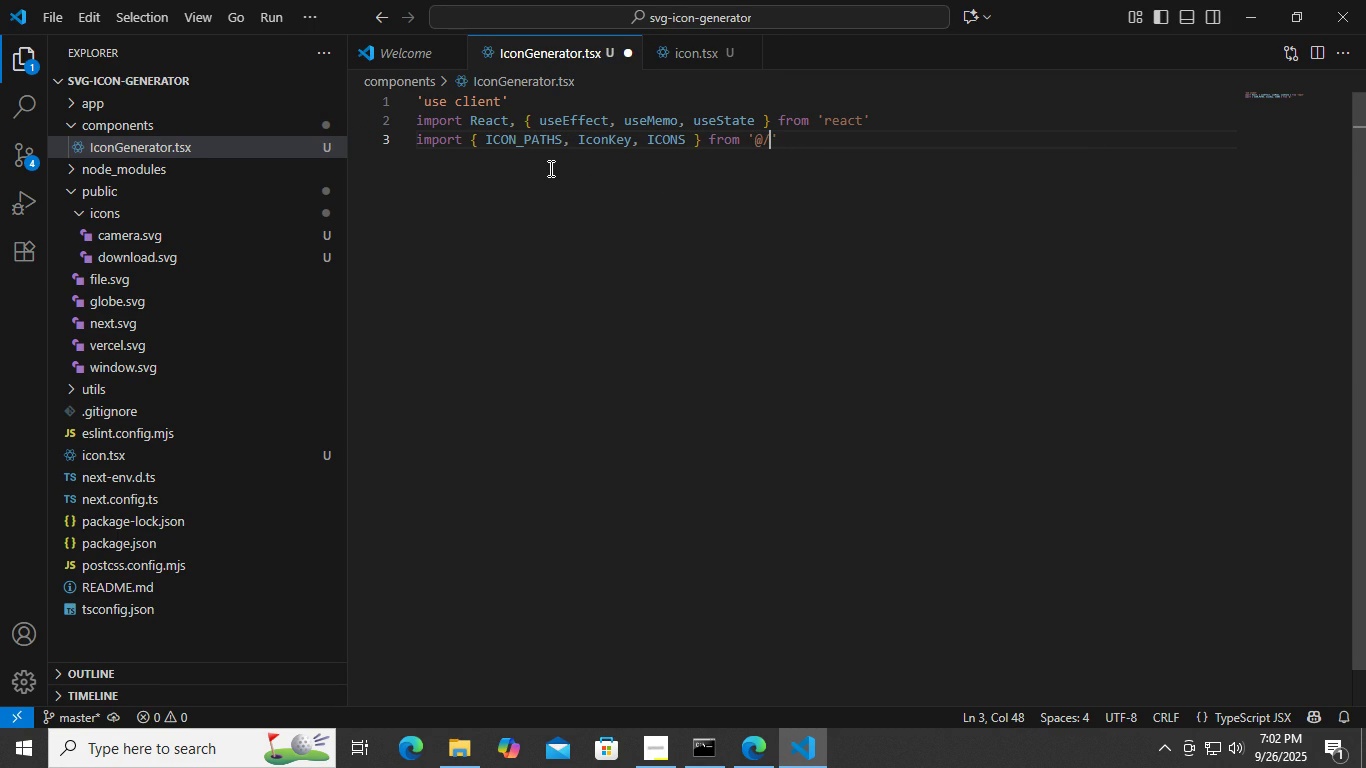 
key(Backspace)
 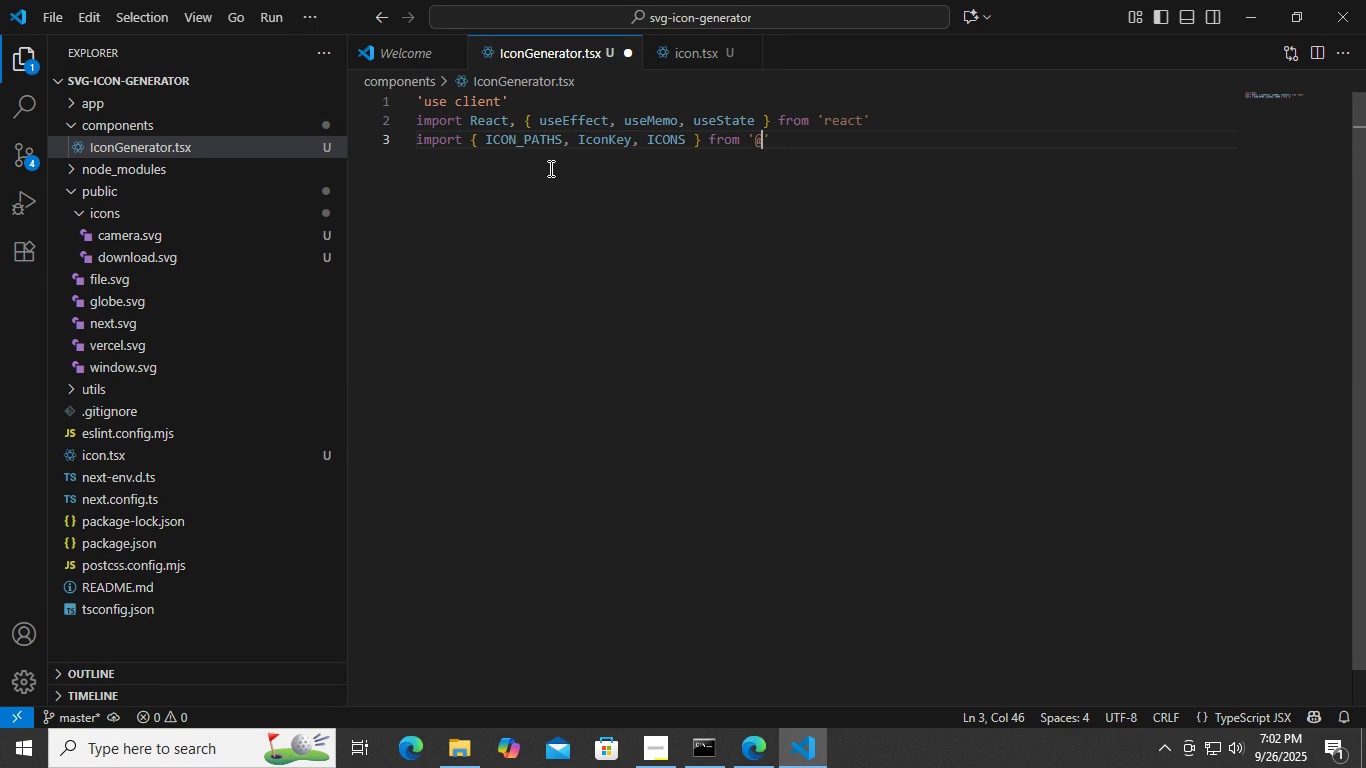 
key(Backspace)
 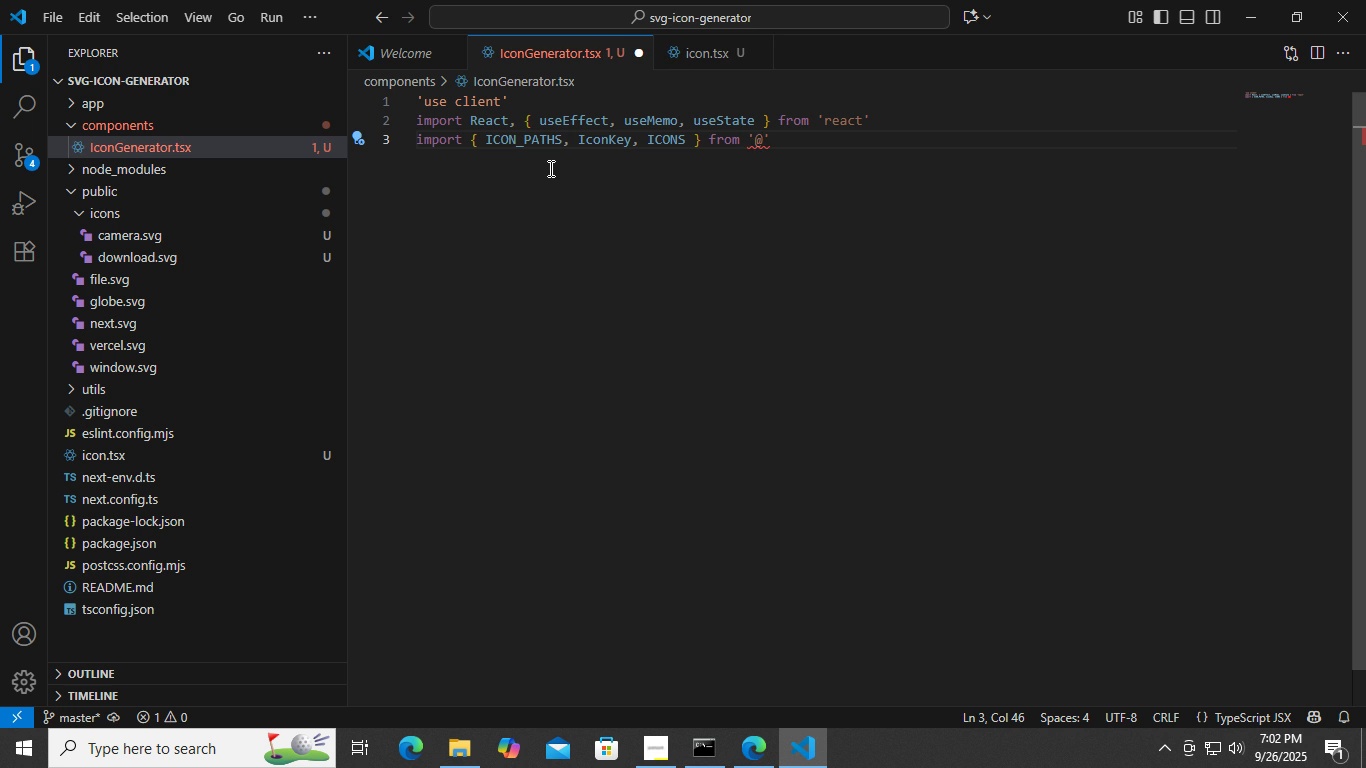 
wait(5.85)
 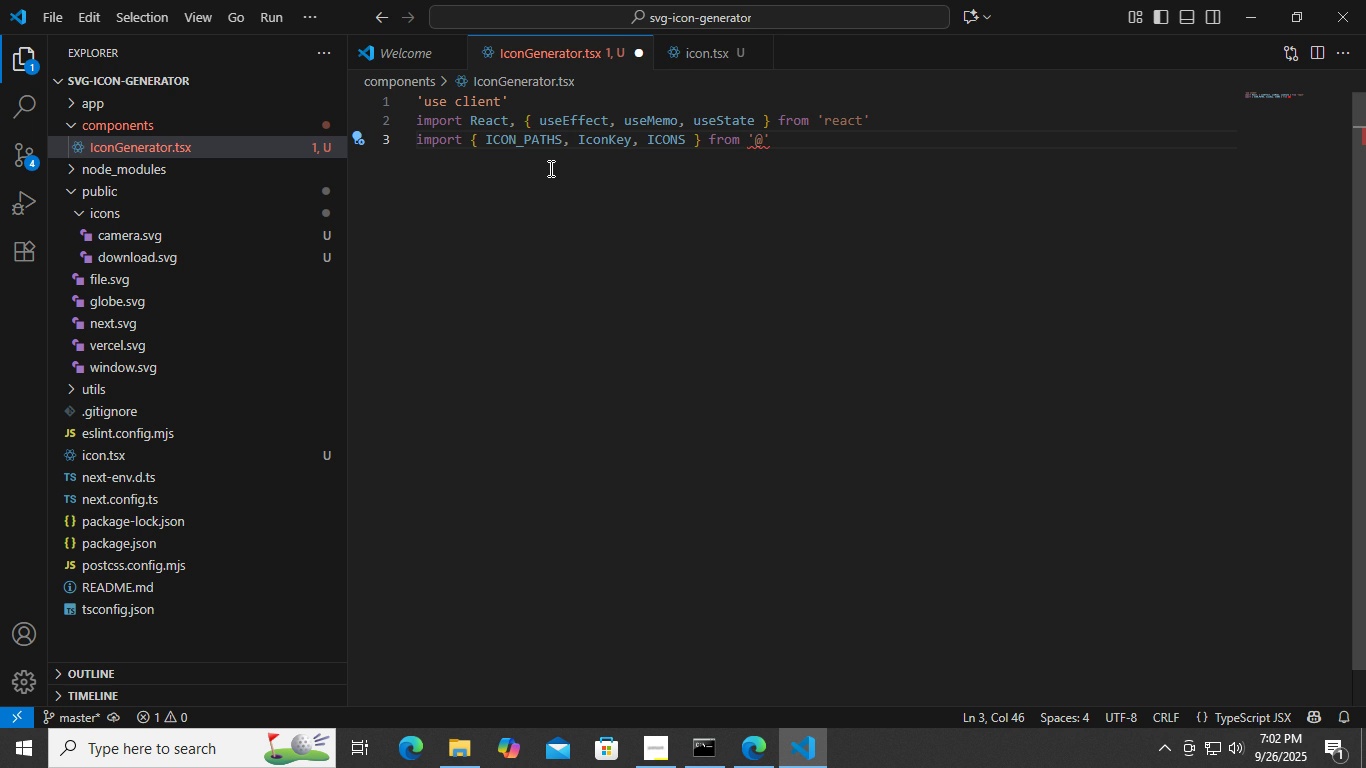 
type(ut)